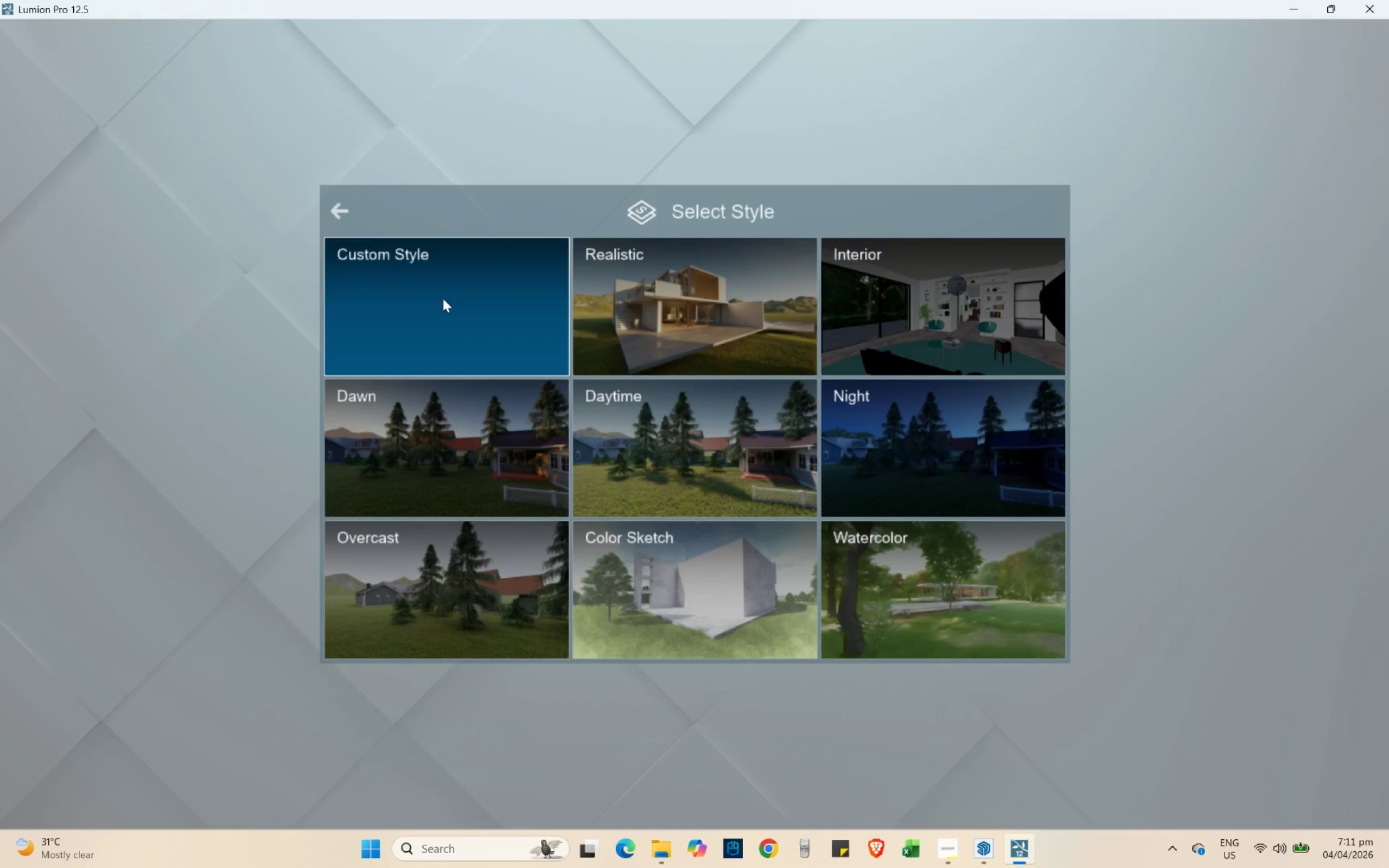 
left_click([473, 610])
 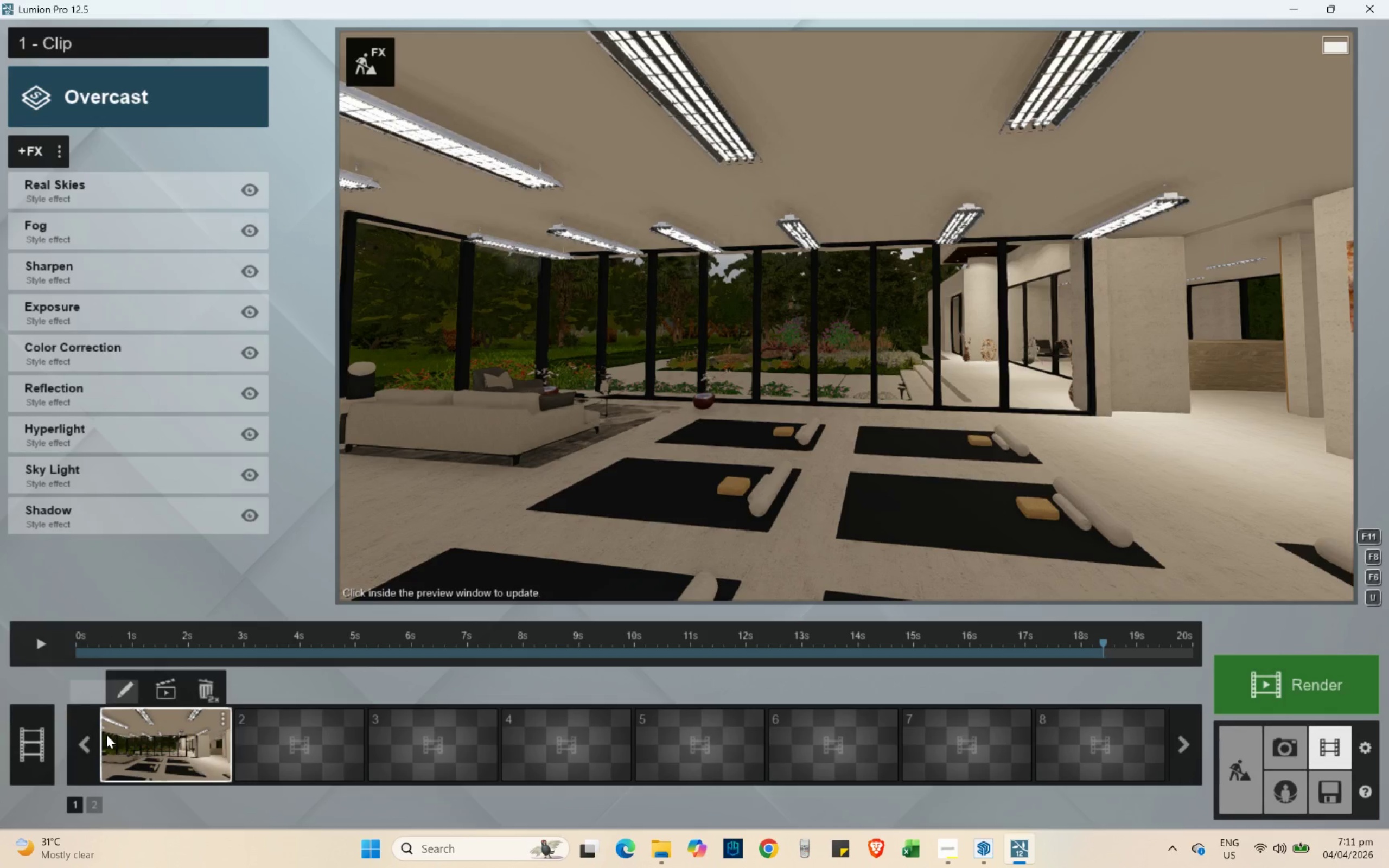 
double_click([72, 735])
 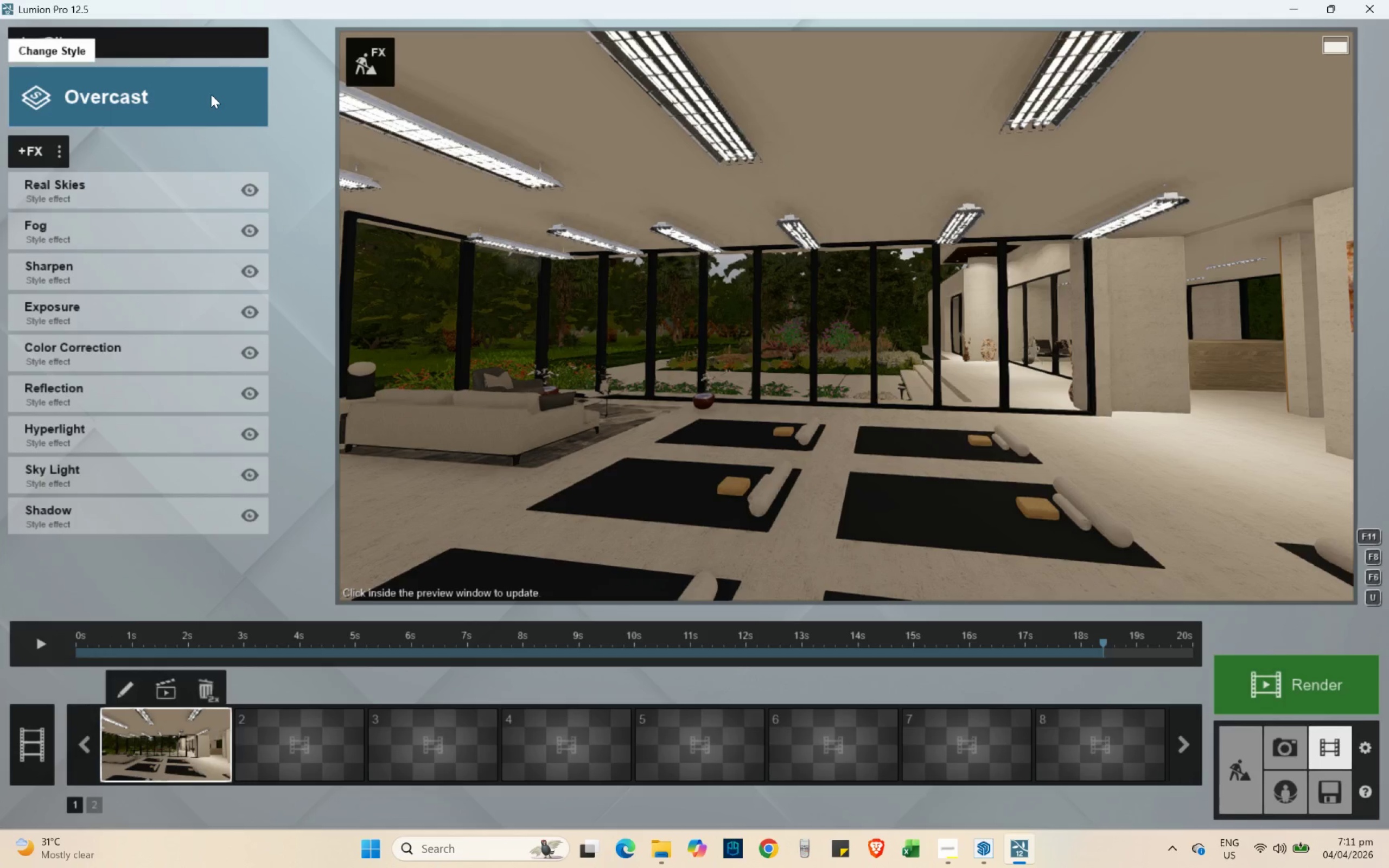 
left_click([203, 92])
 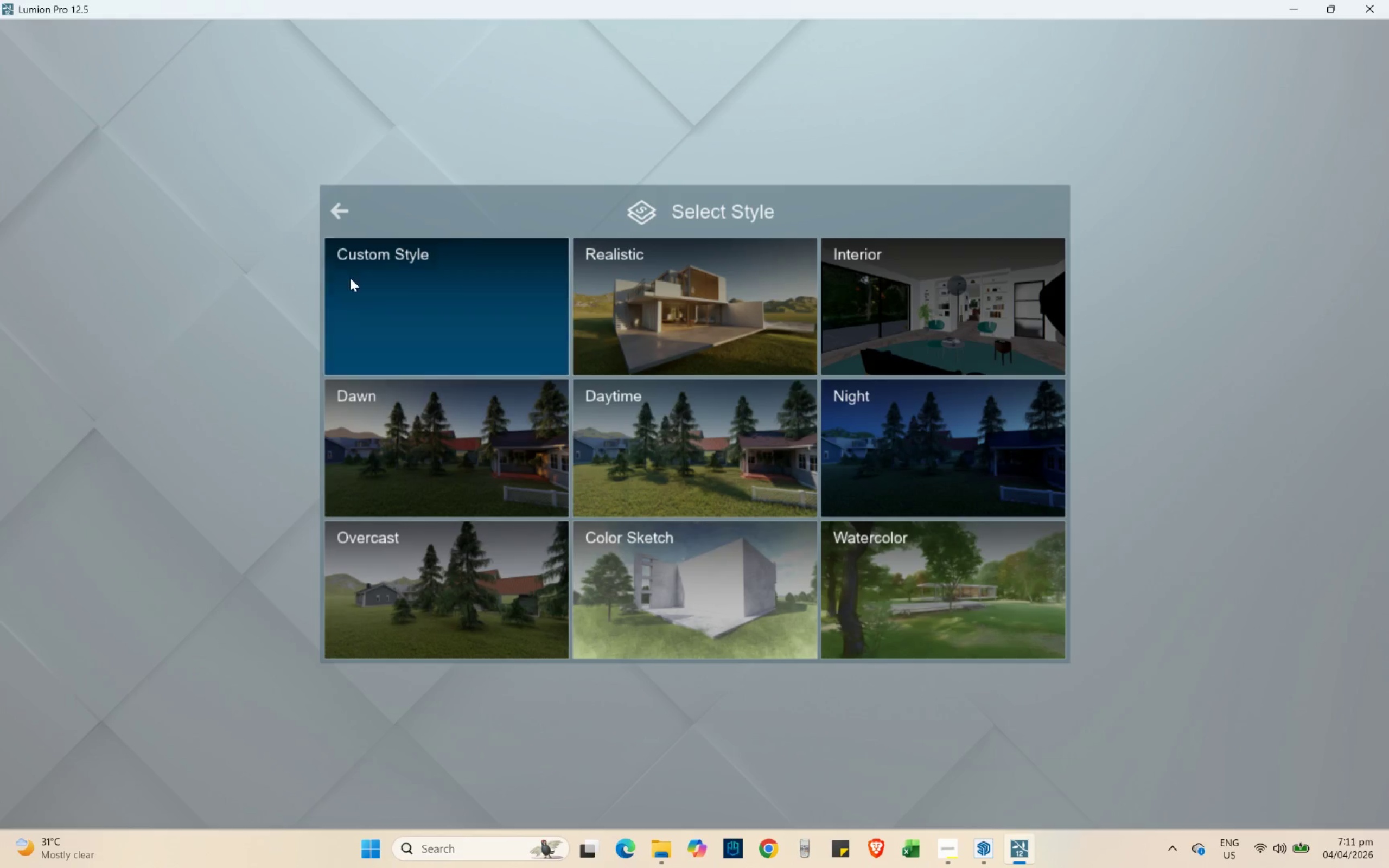 
left_click([419, 321])
 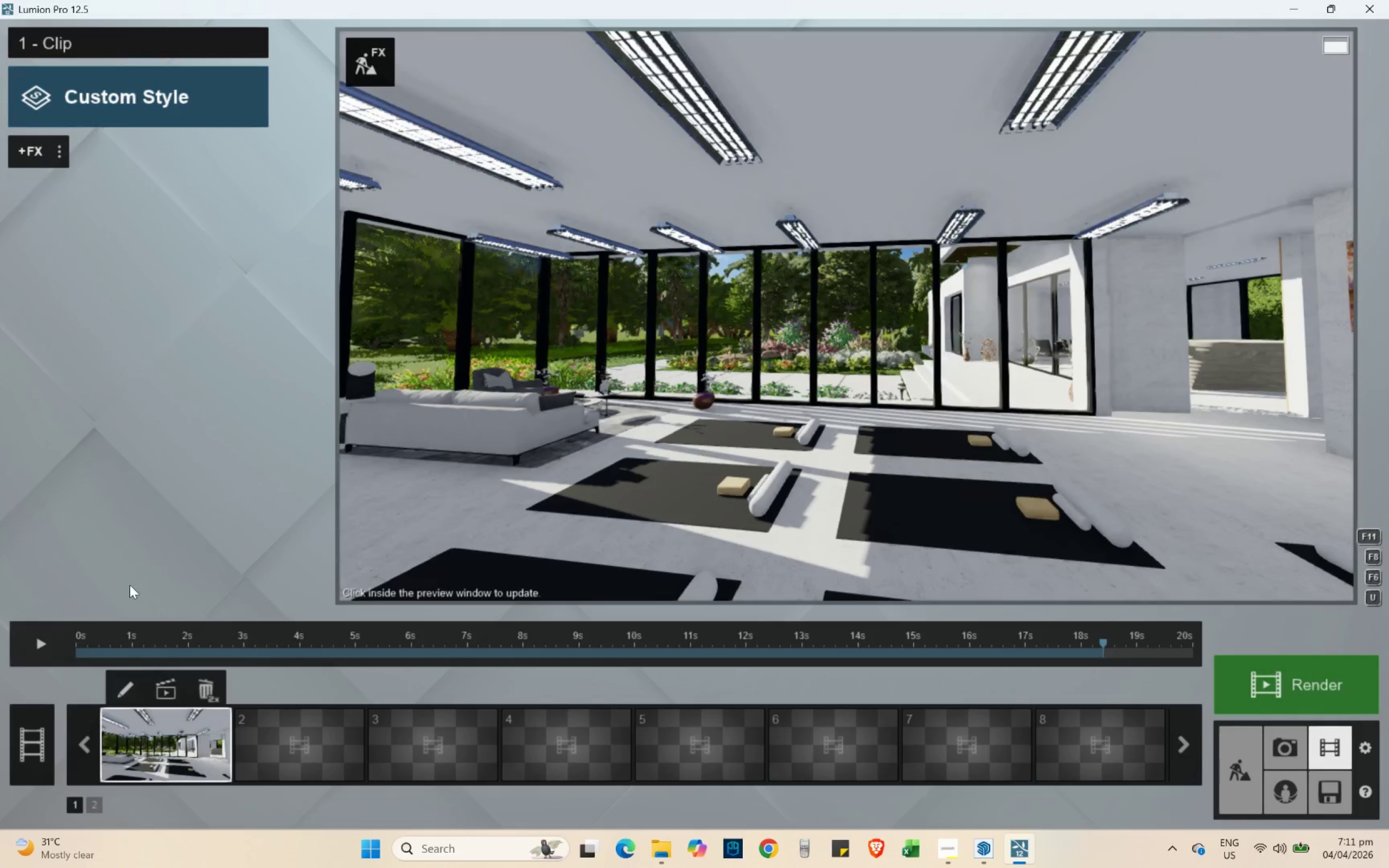 
mouse_move([37, 640])
 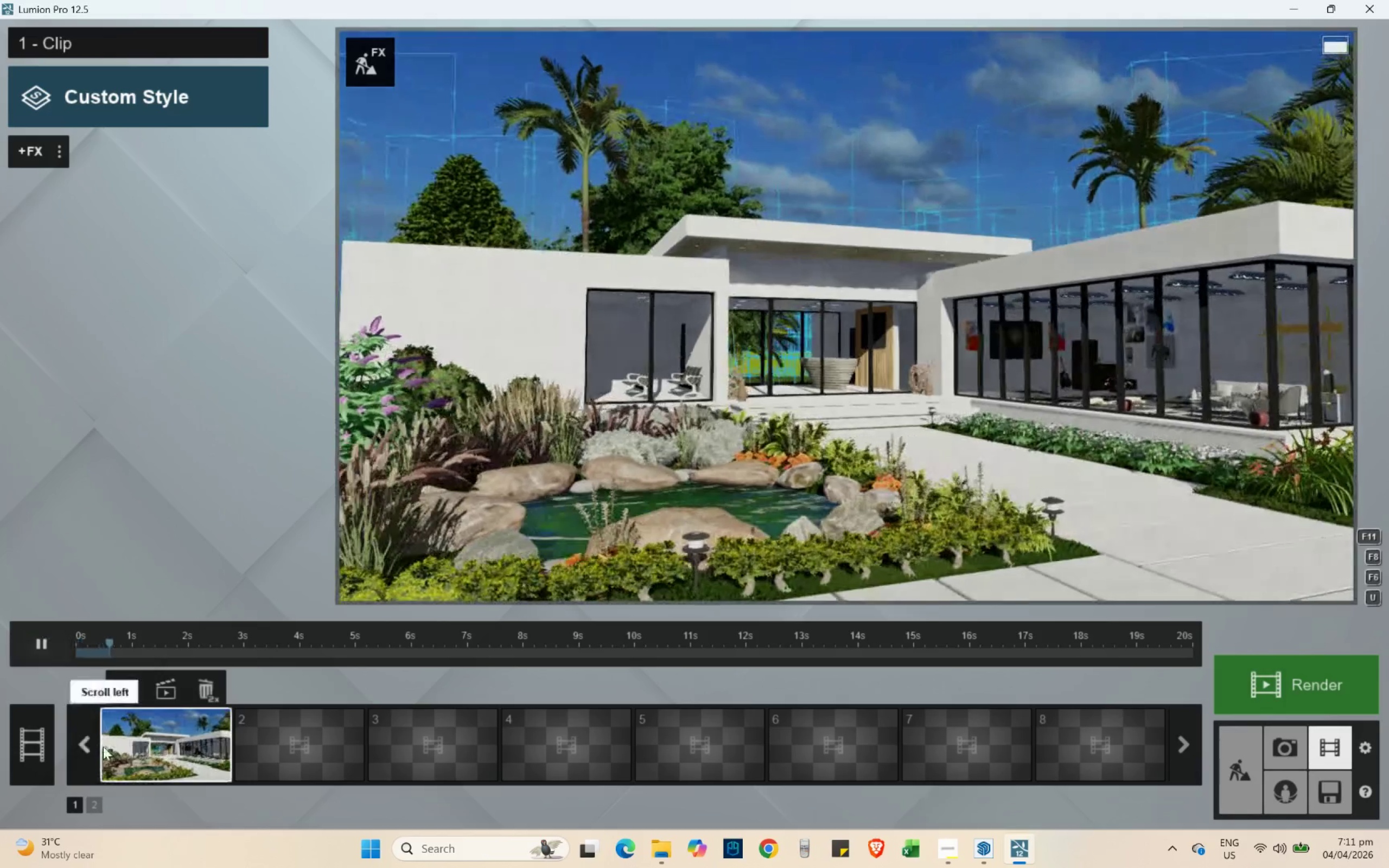 
left_click([80, 737])
 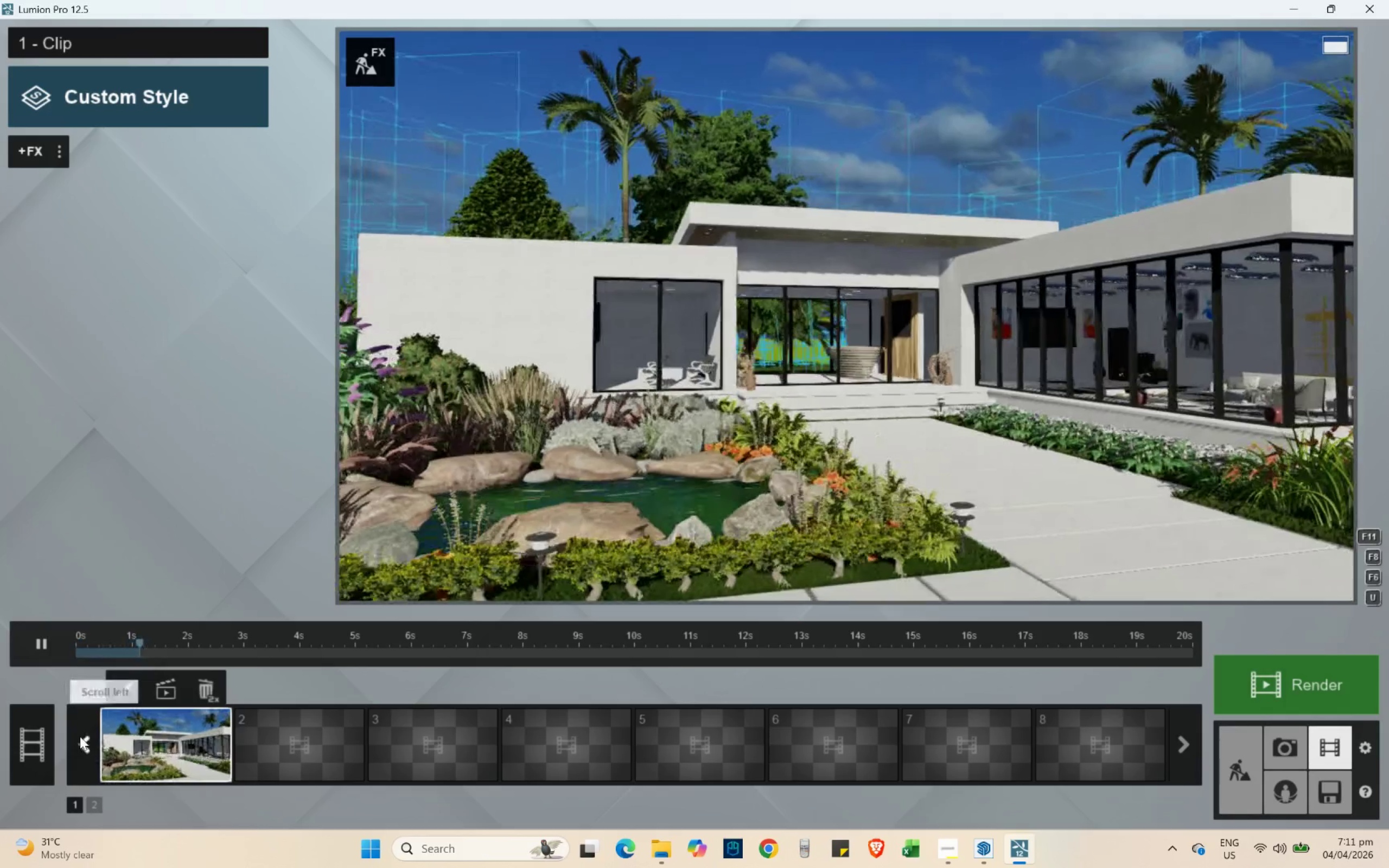 
triple_click([80, 736])
 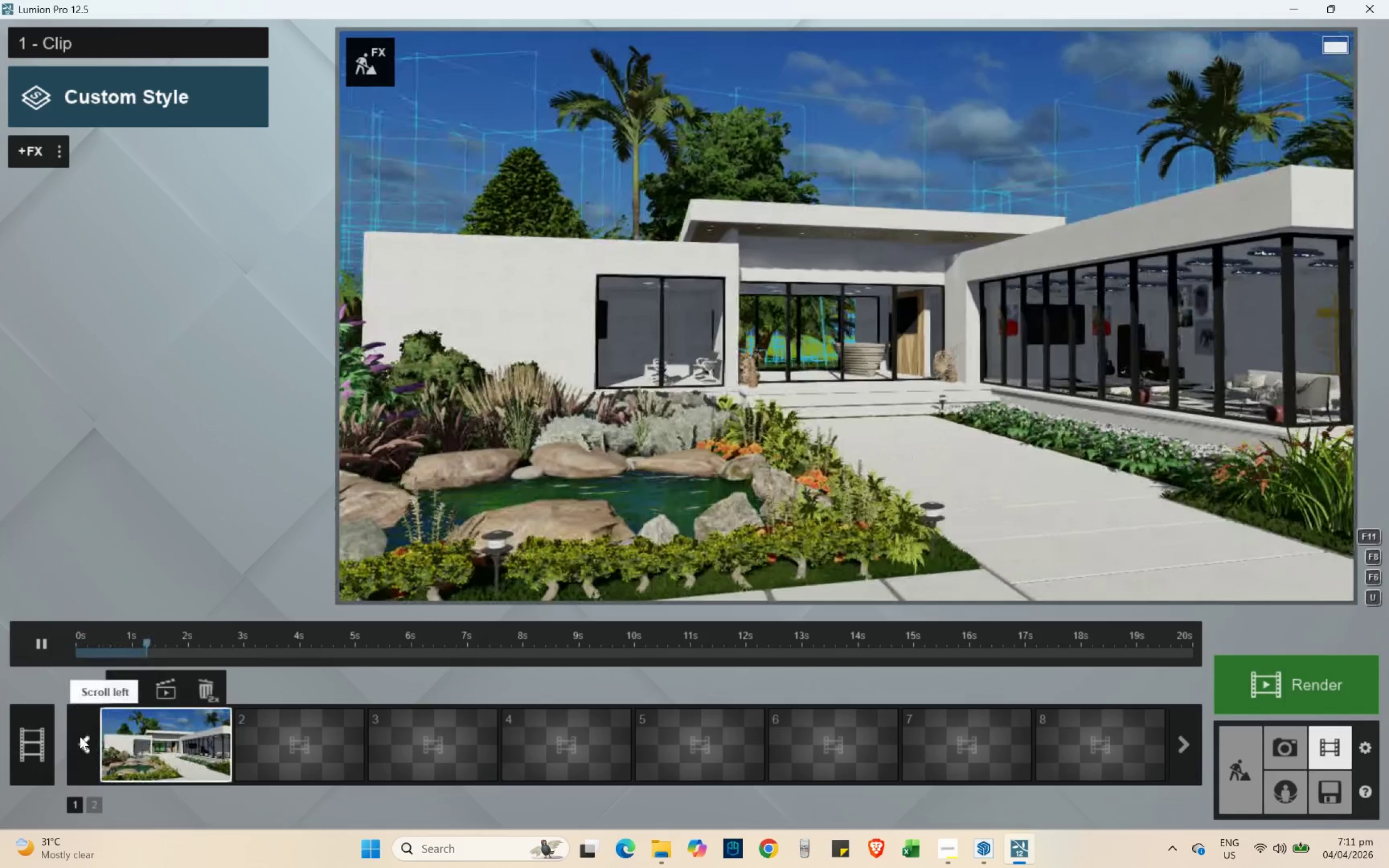 
triple_click([80, 736])
 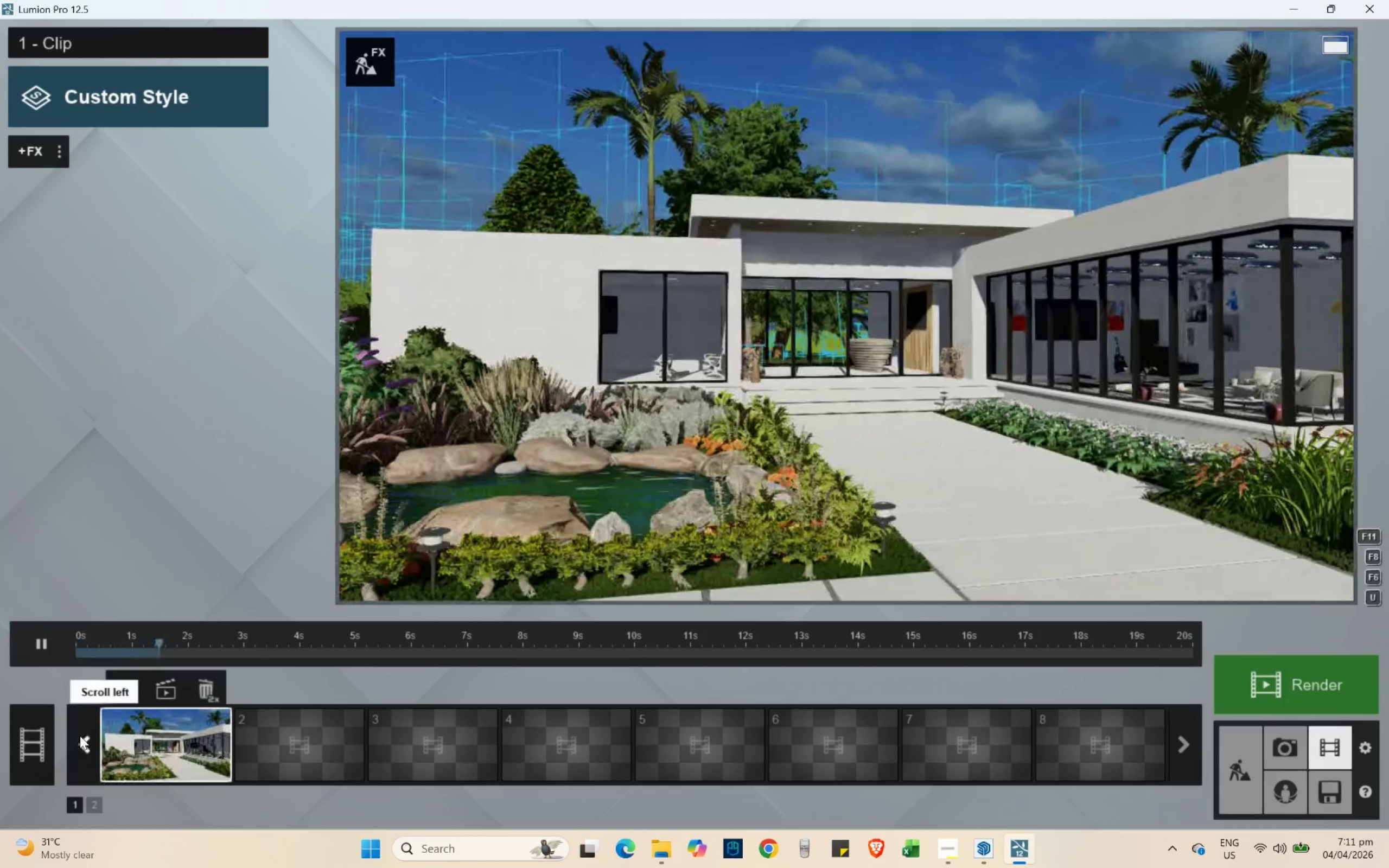 
triple_click([80, 736])
 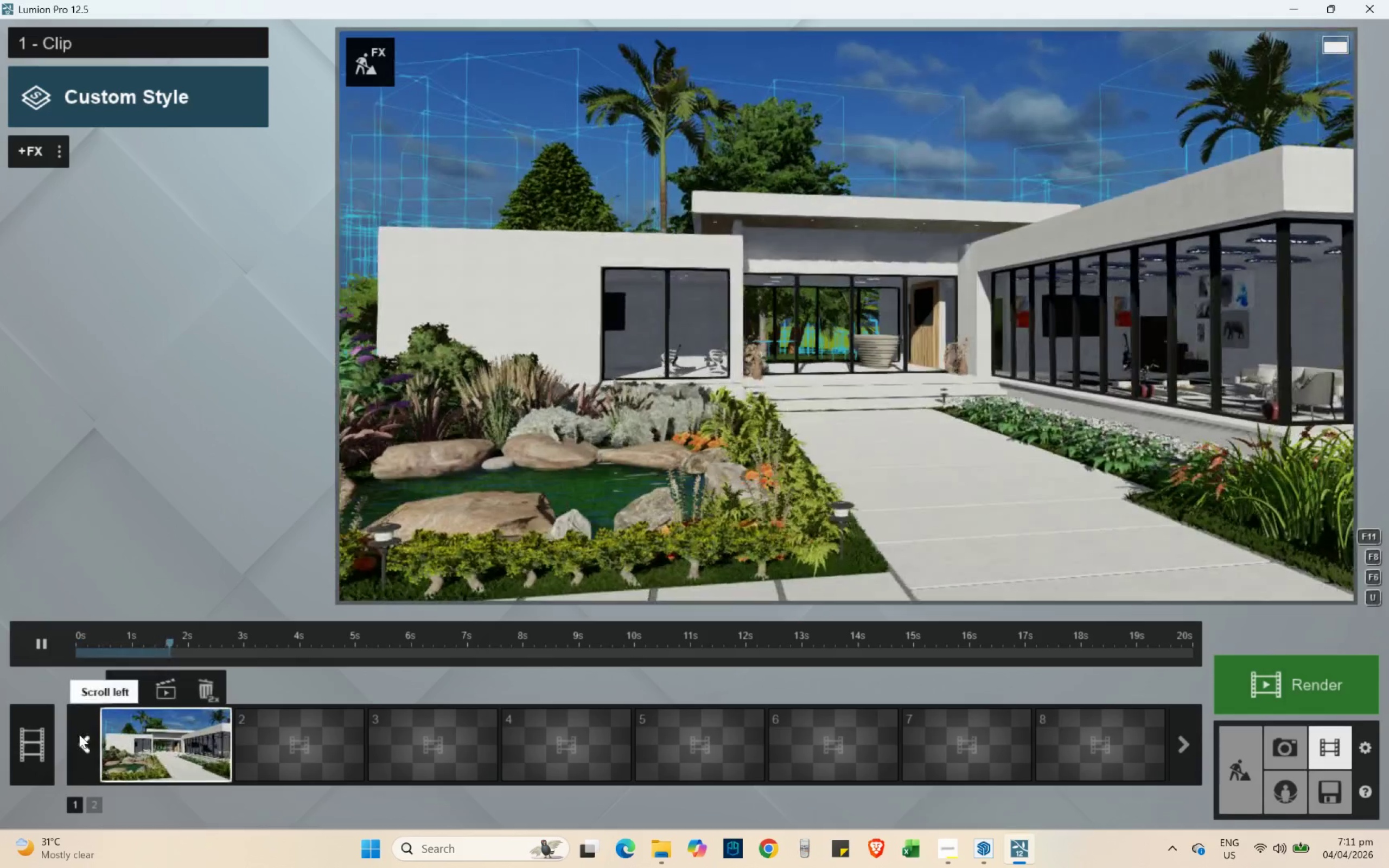 
triple_click([79, 732])
 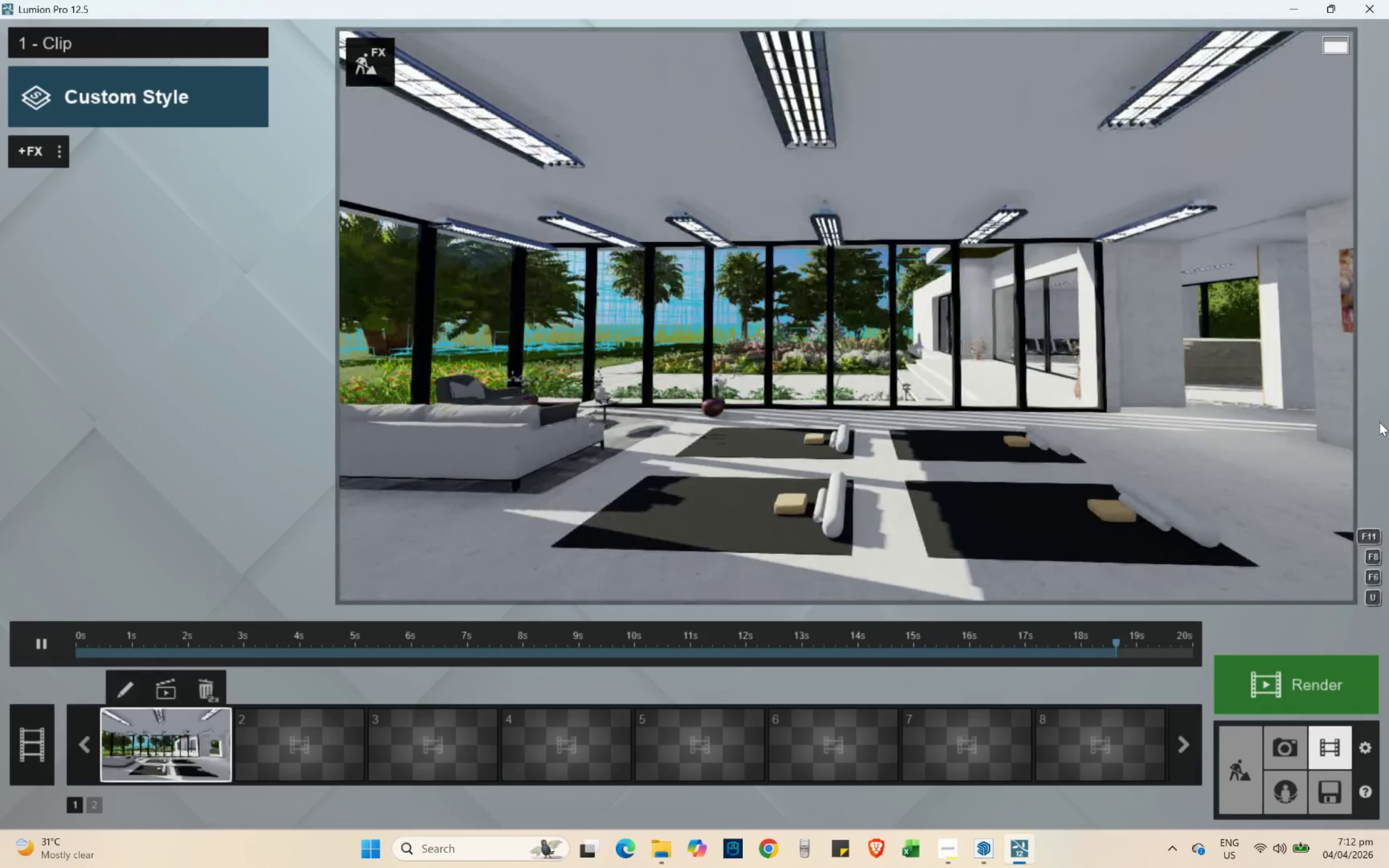 
wait(21.92)
 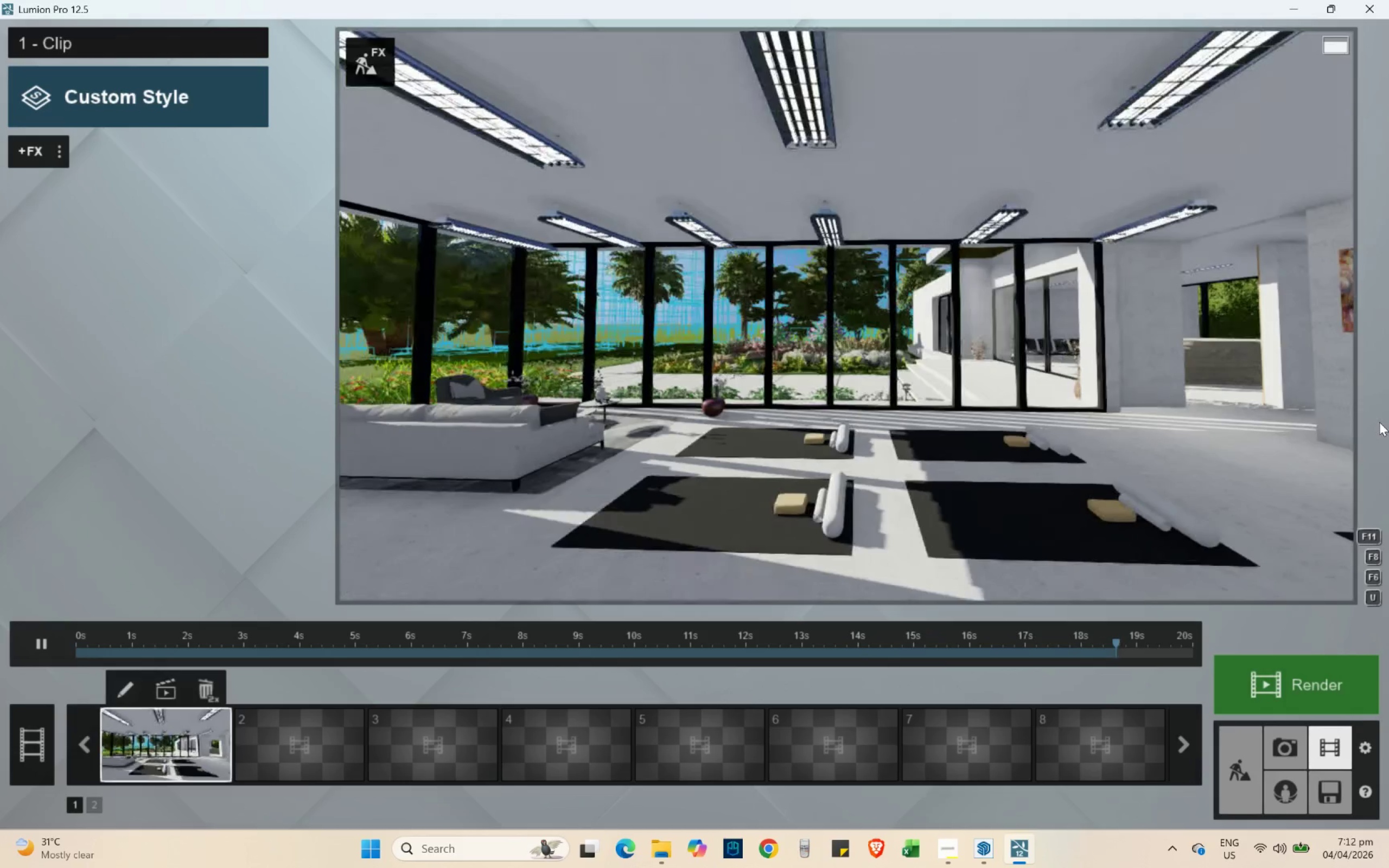 
left_click([1292, 687])
 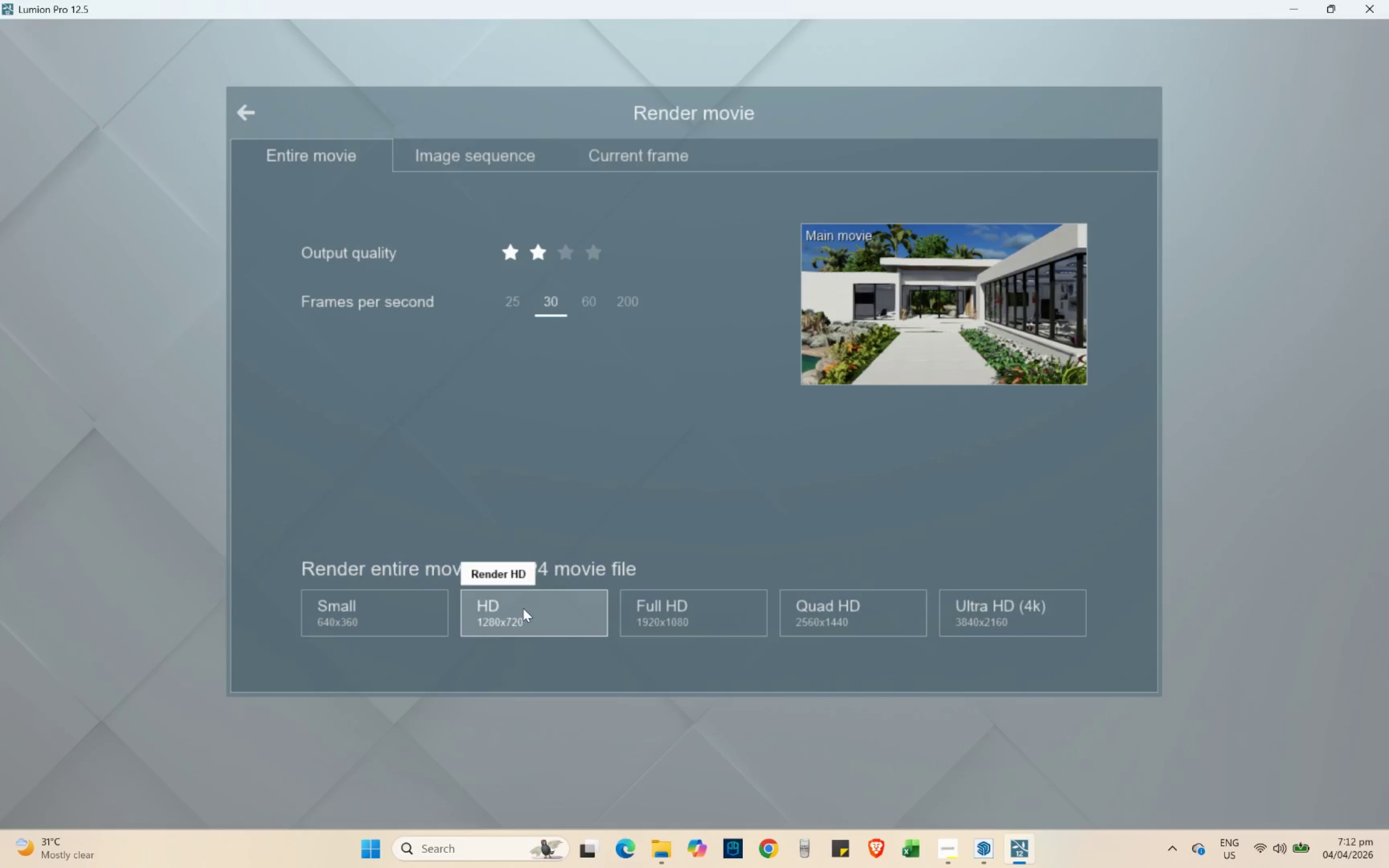 
left_click([523, 608])
 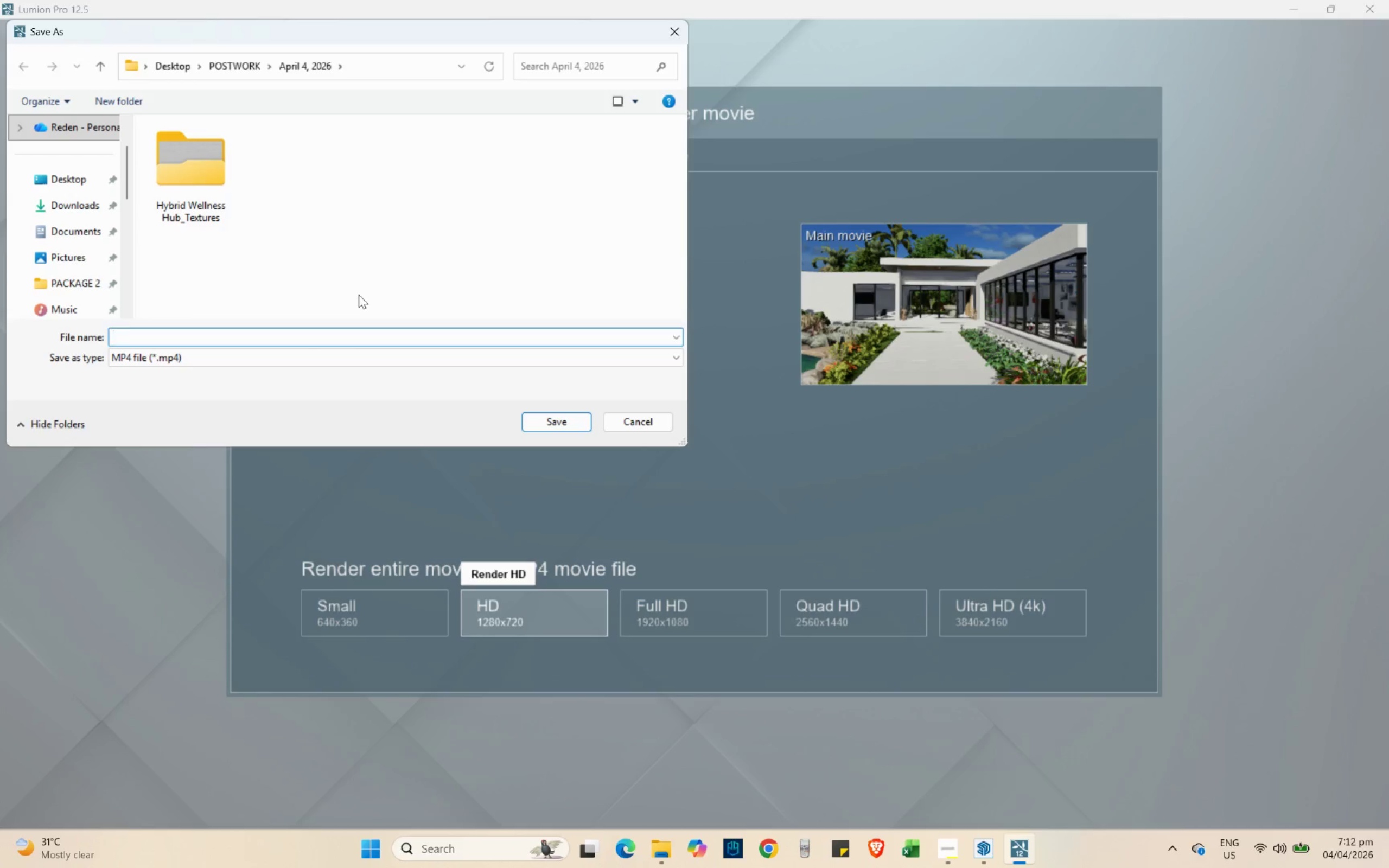 
wait(16.99)
 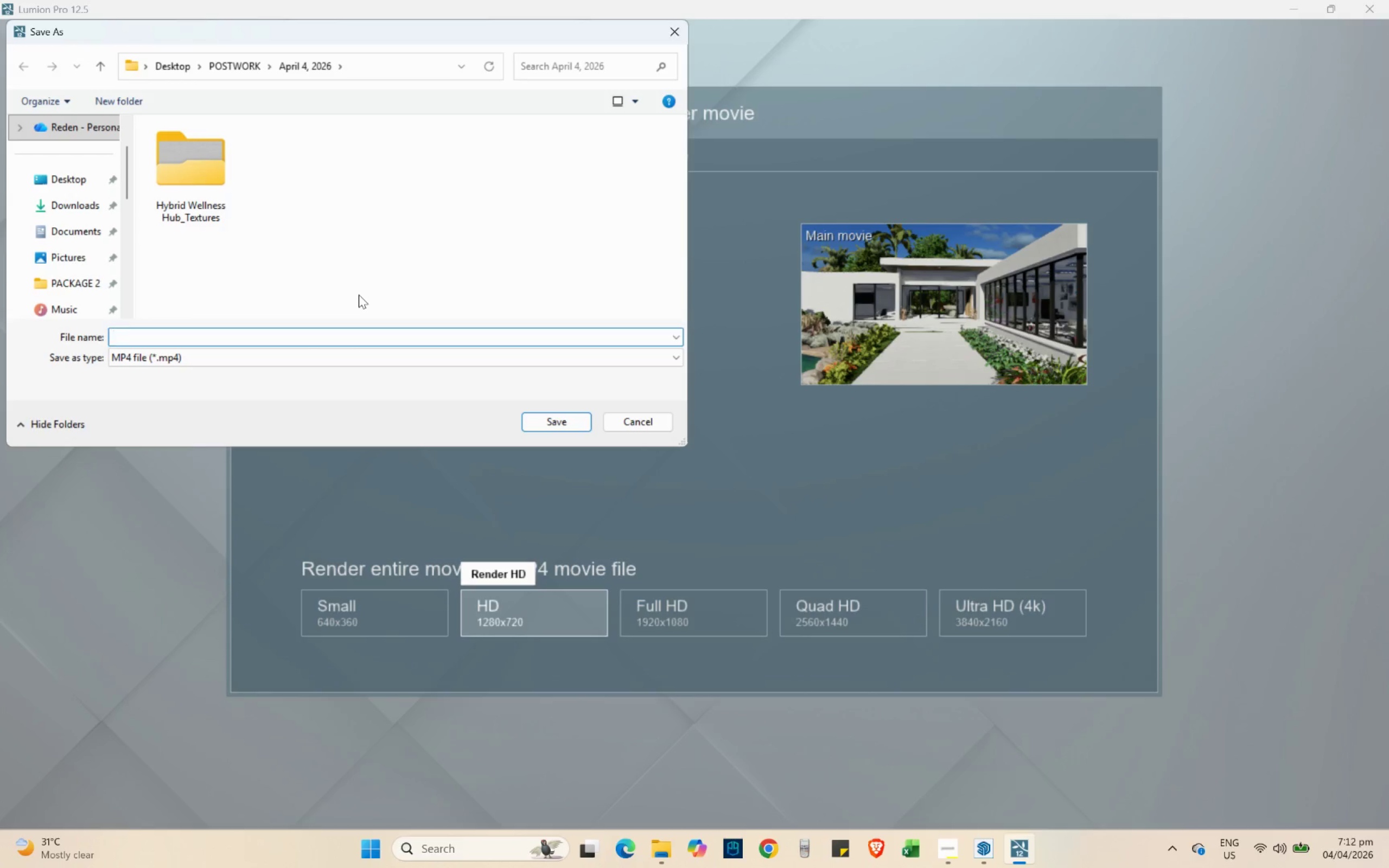 
type(Video Animation)
 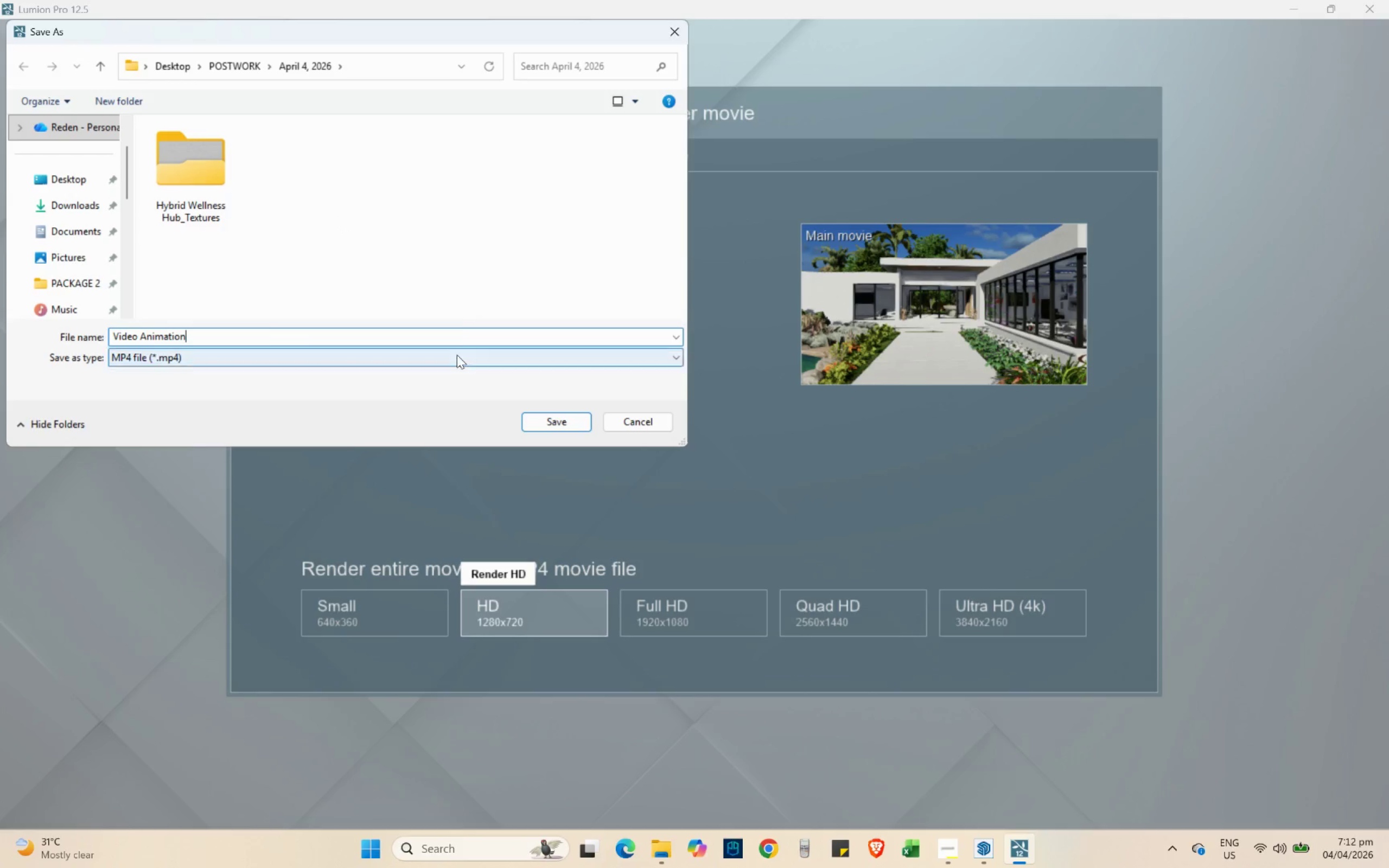 
left_click([536, 425])
 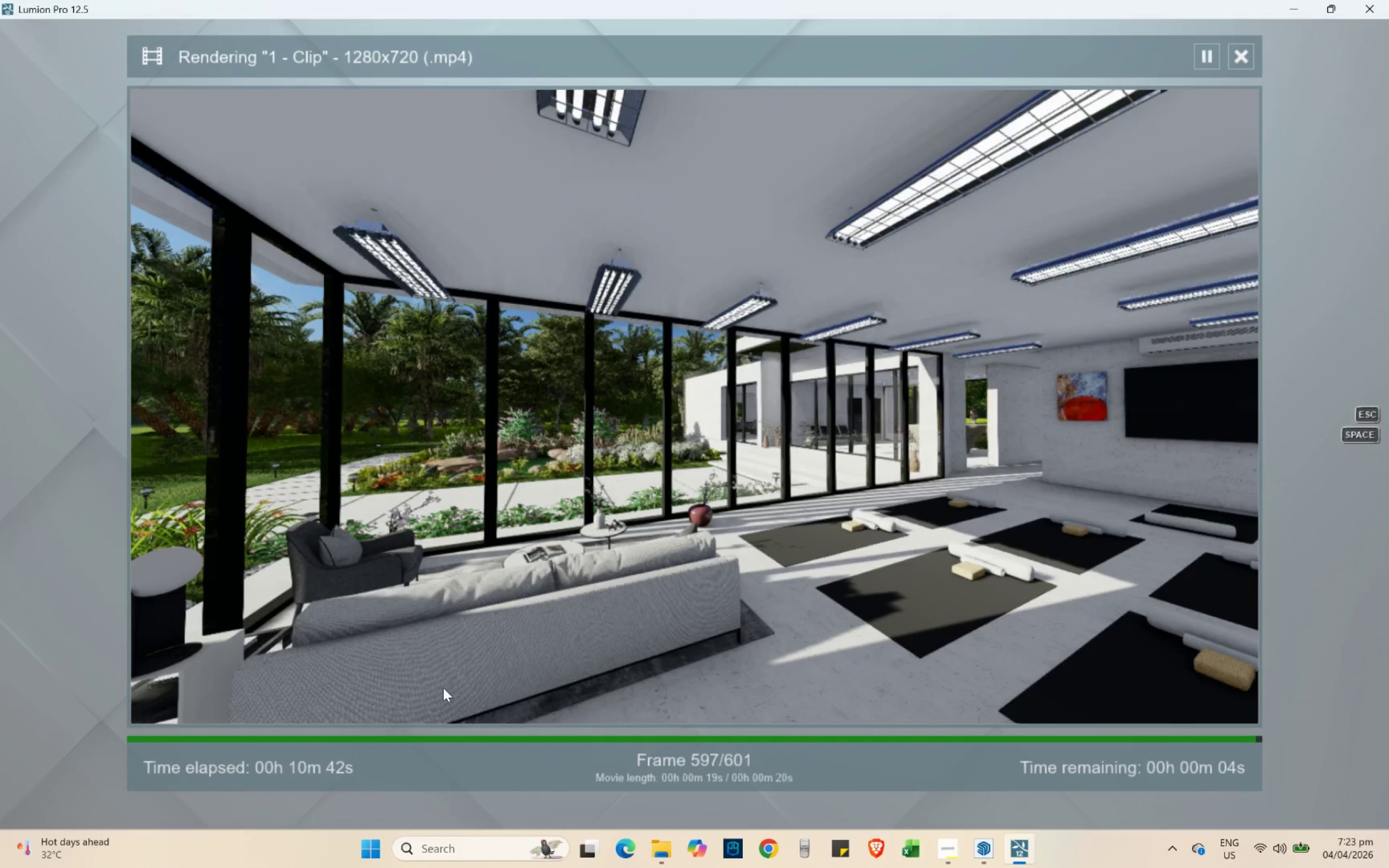 
wait(647.7)
 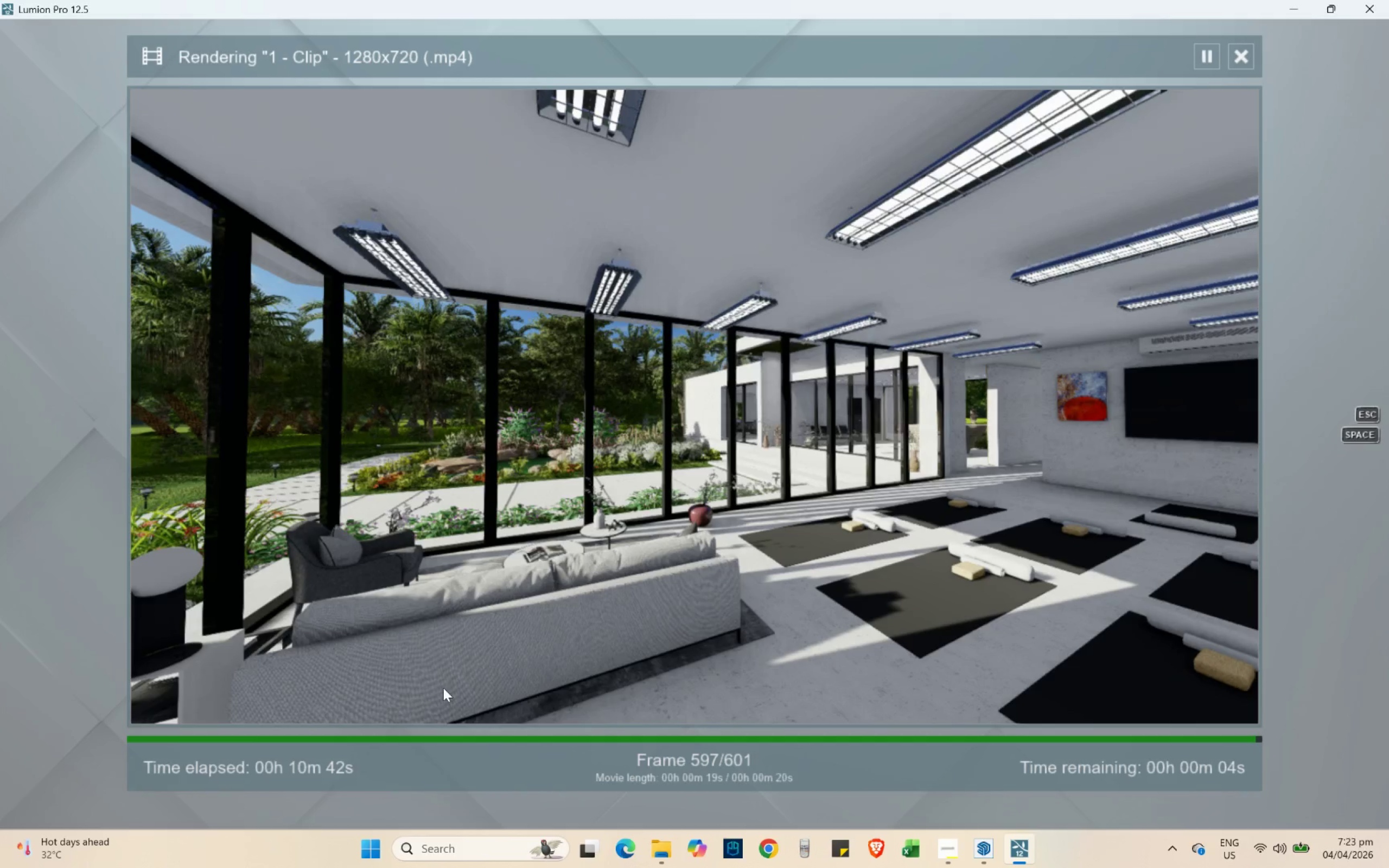 
left_click([1134, 694])
 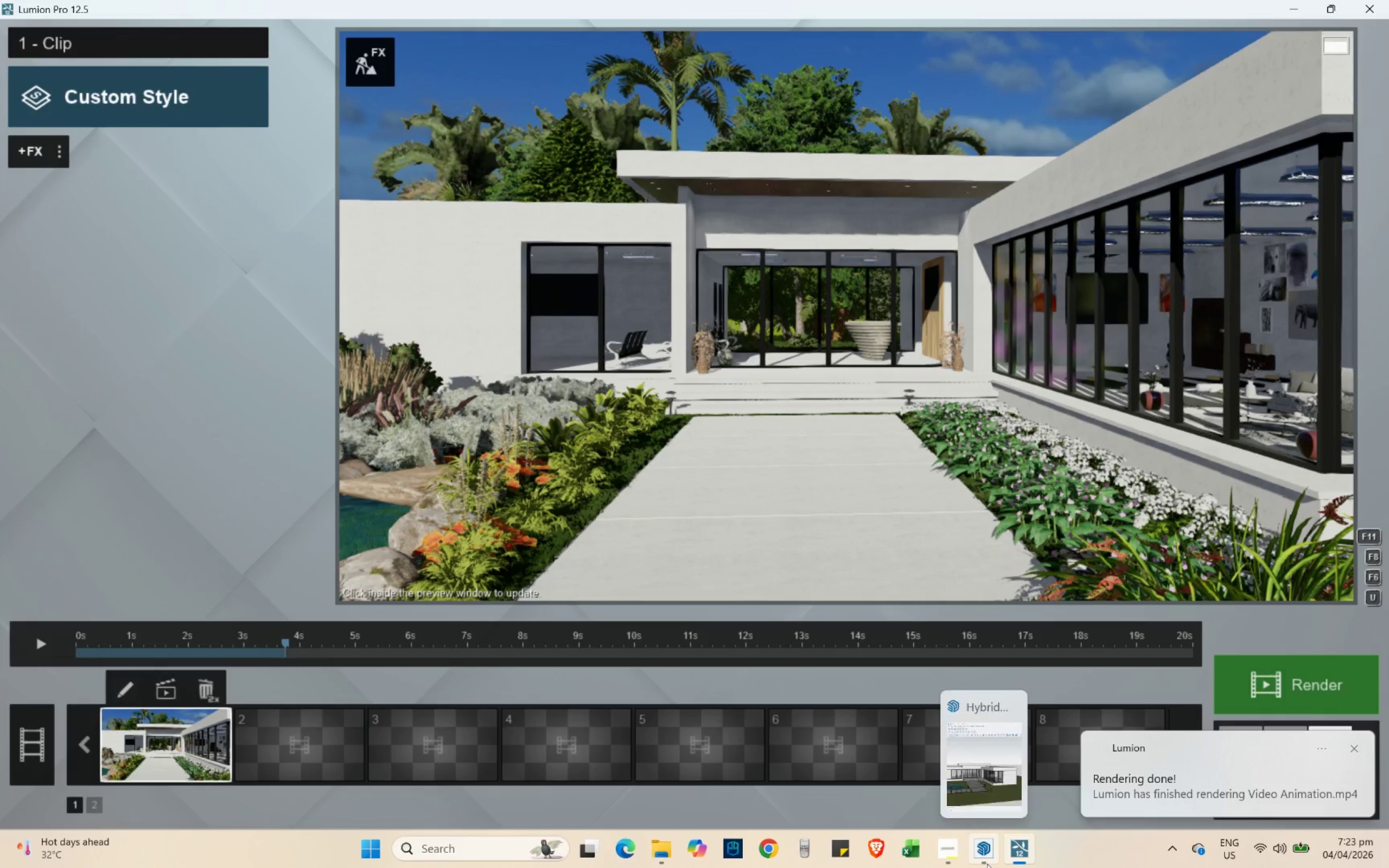 
left_click([987, 859])
 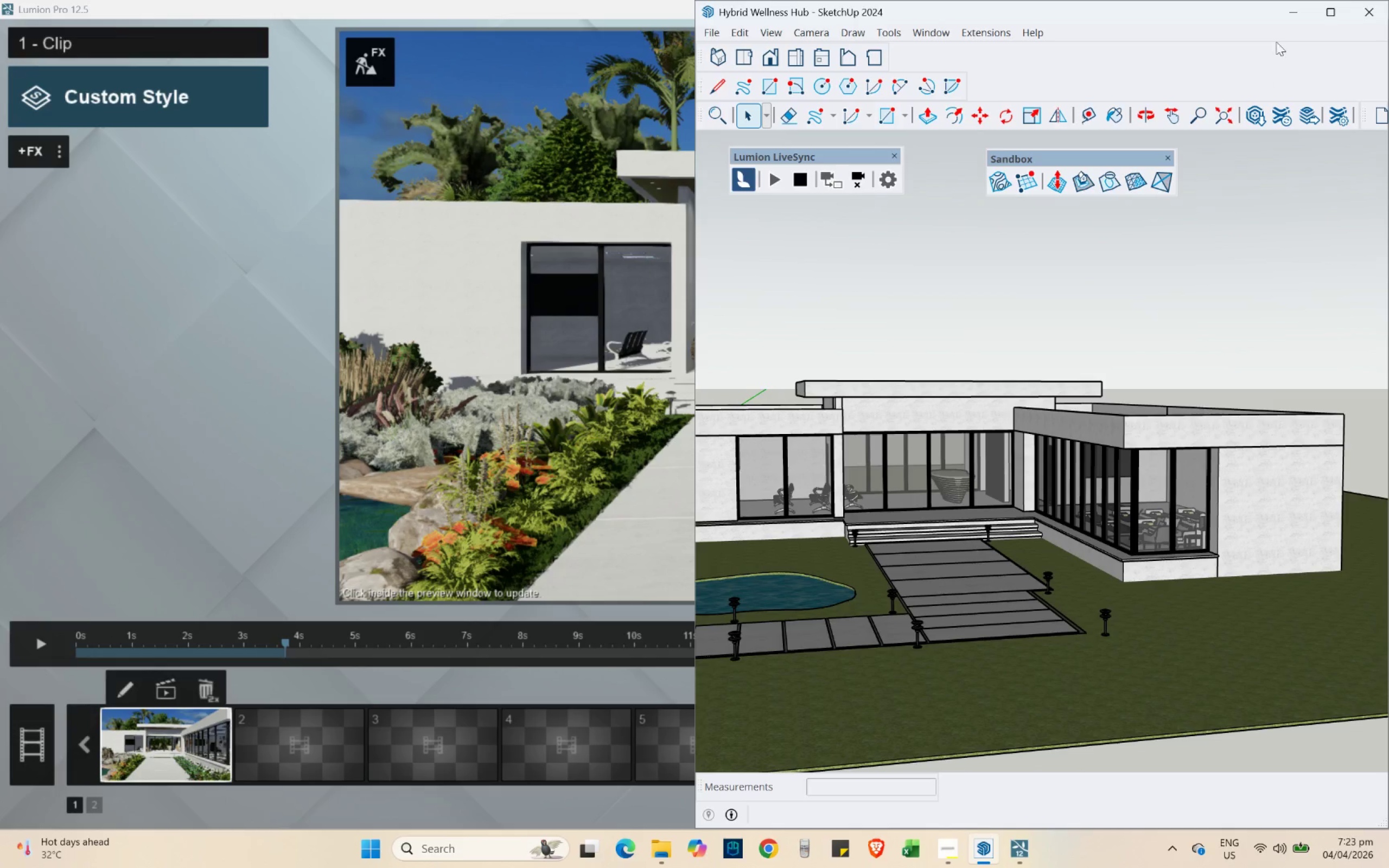 
left_click([1320, 8])
 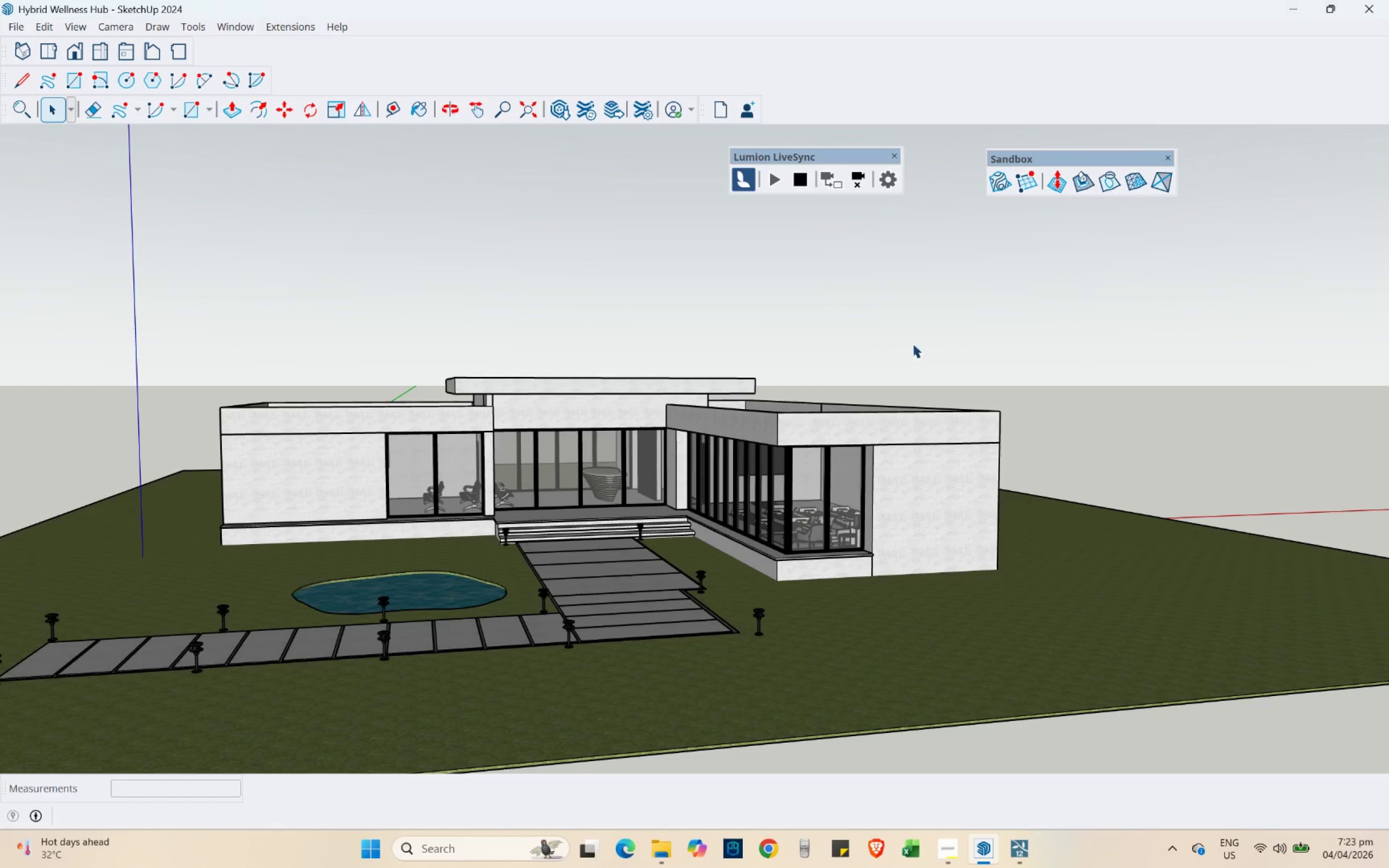 
scroll: coordinate [868, 383], scroll_direction: down, amount: 1.0
 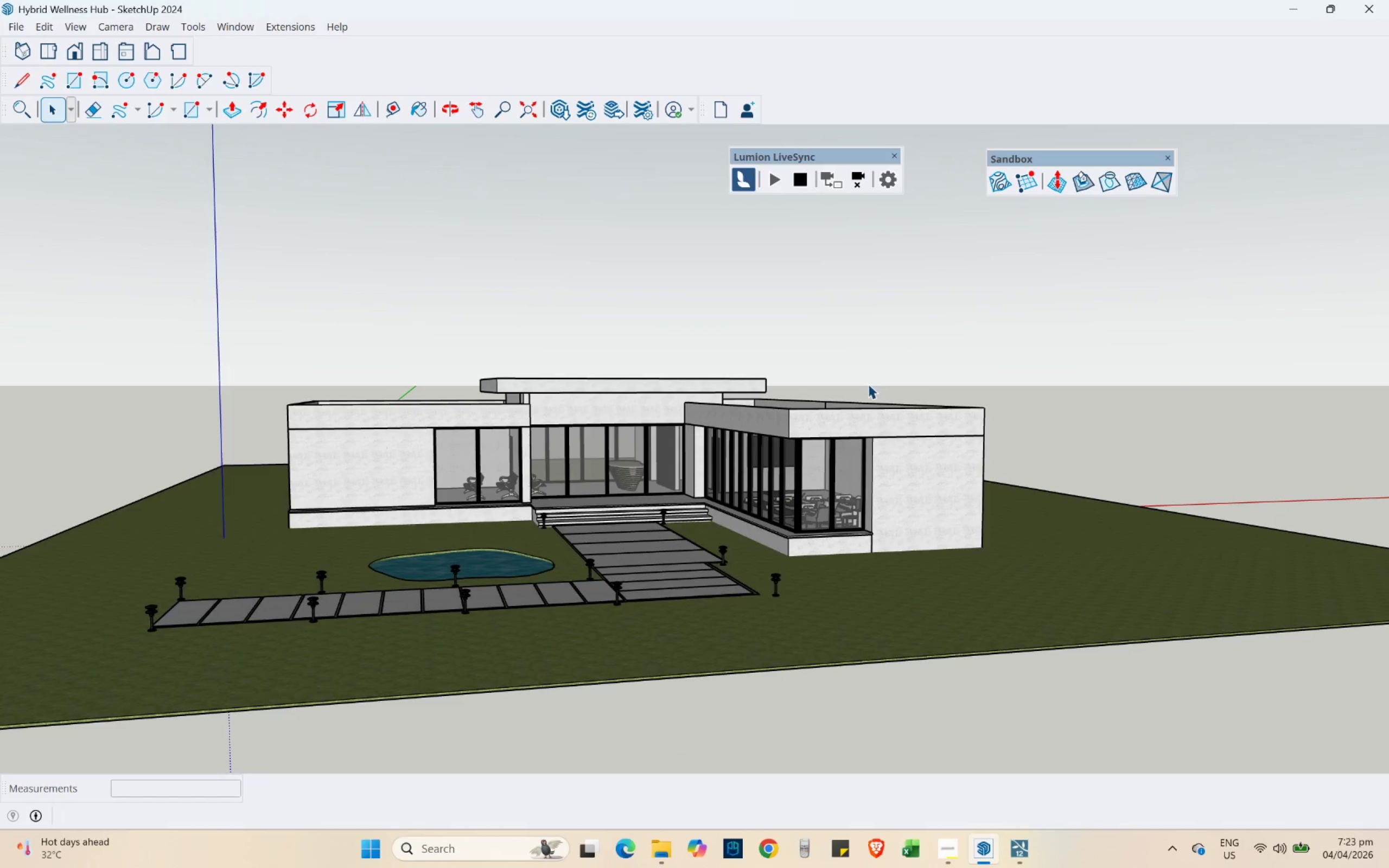 
key(Control+S)